 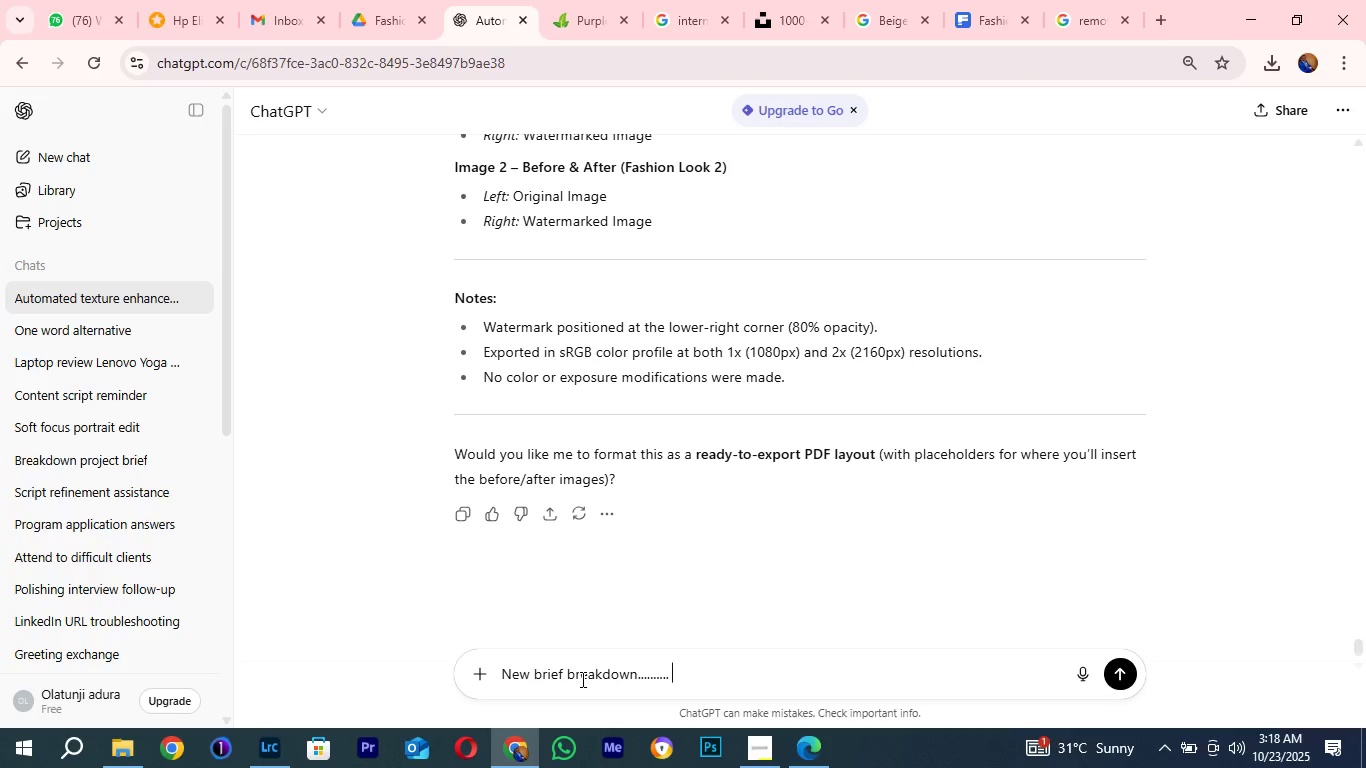 
key(Control+V)
 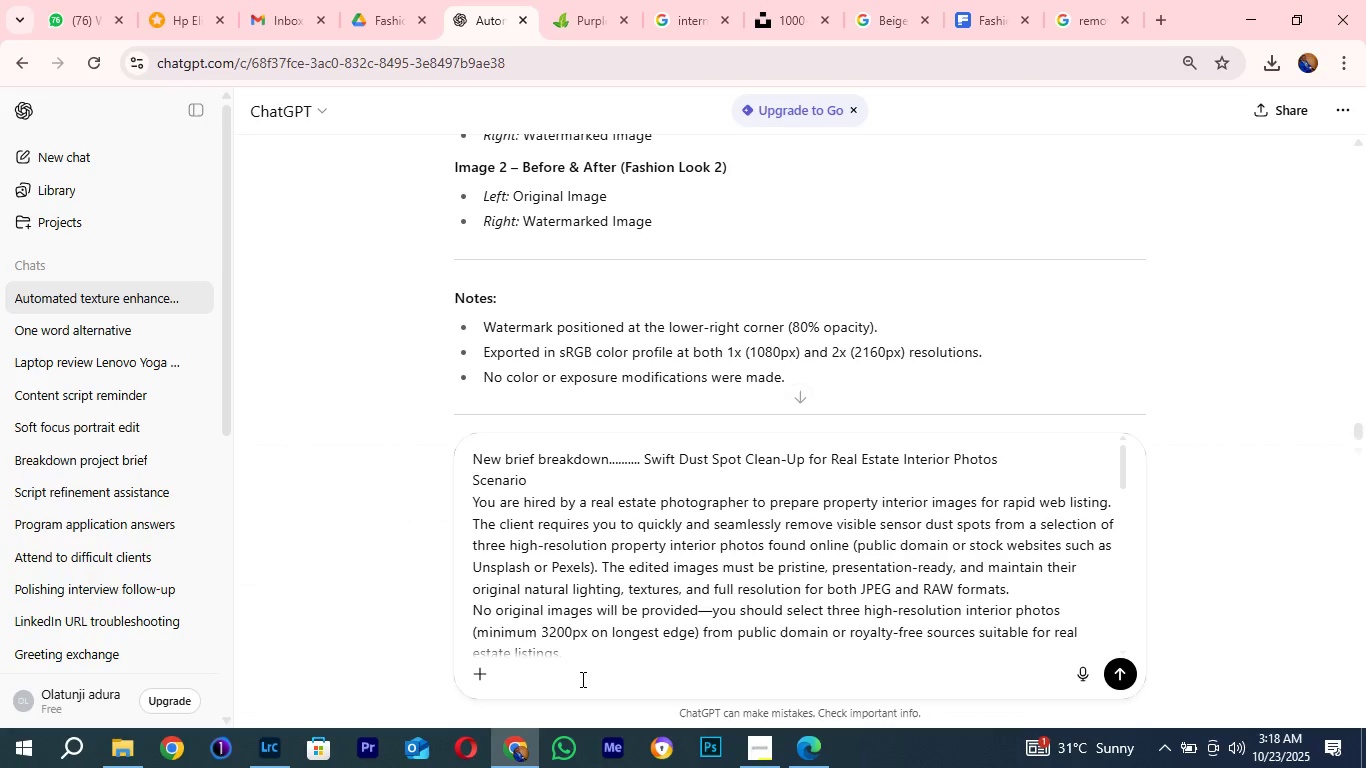 
key(Enter)
 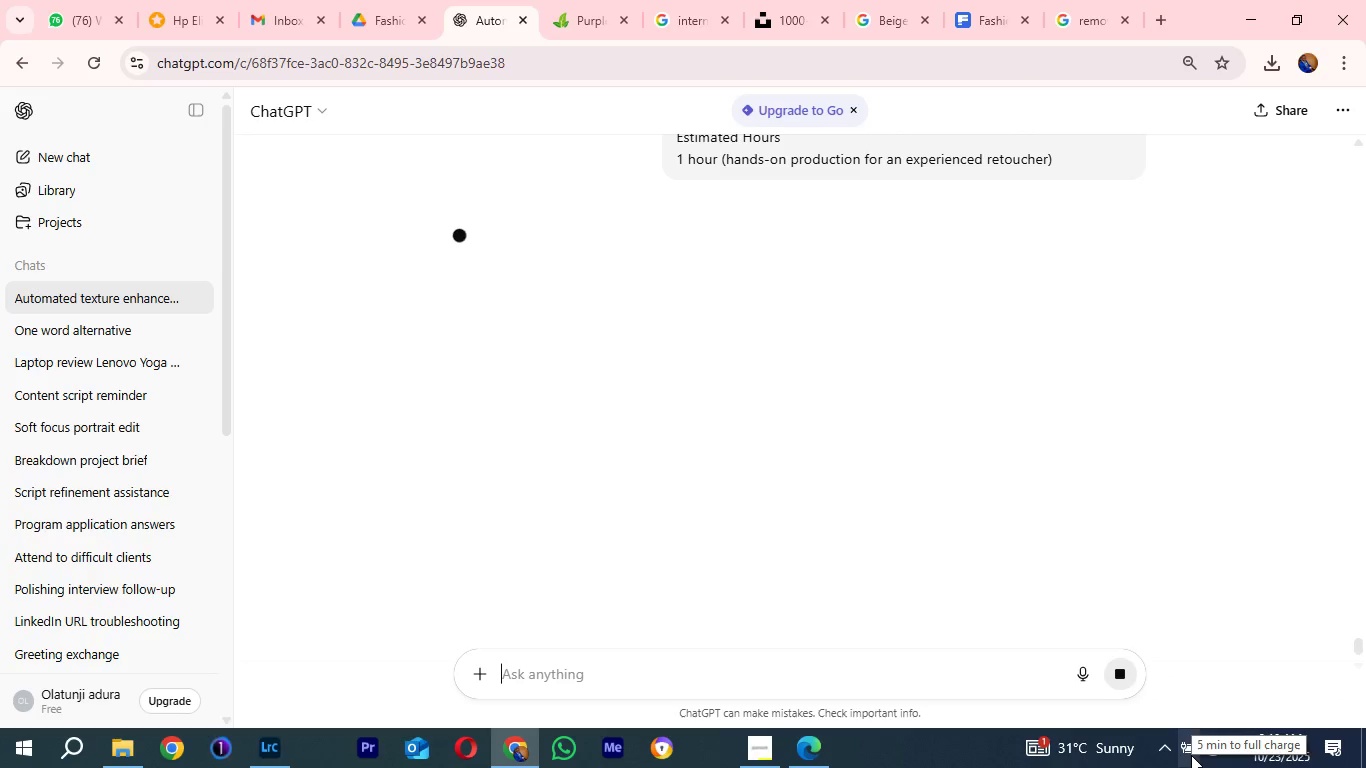 
wait(19.03)
 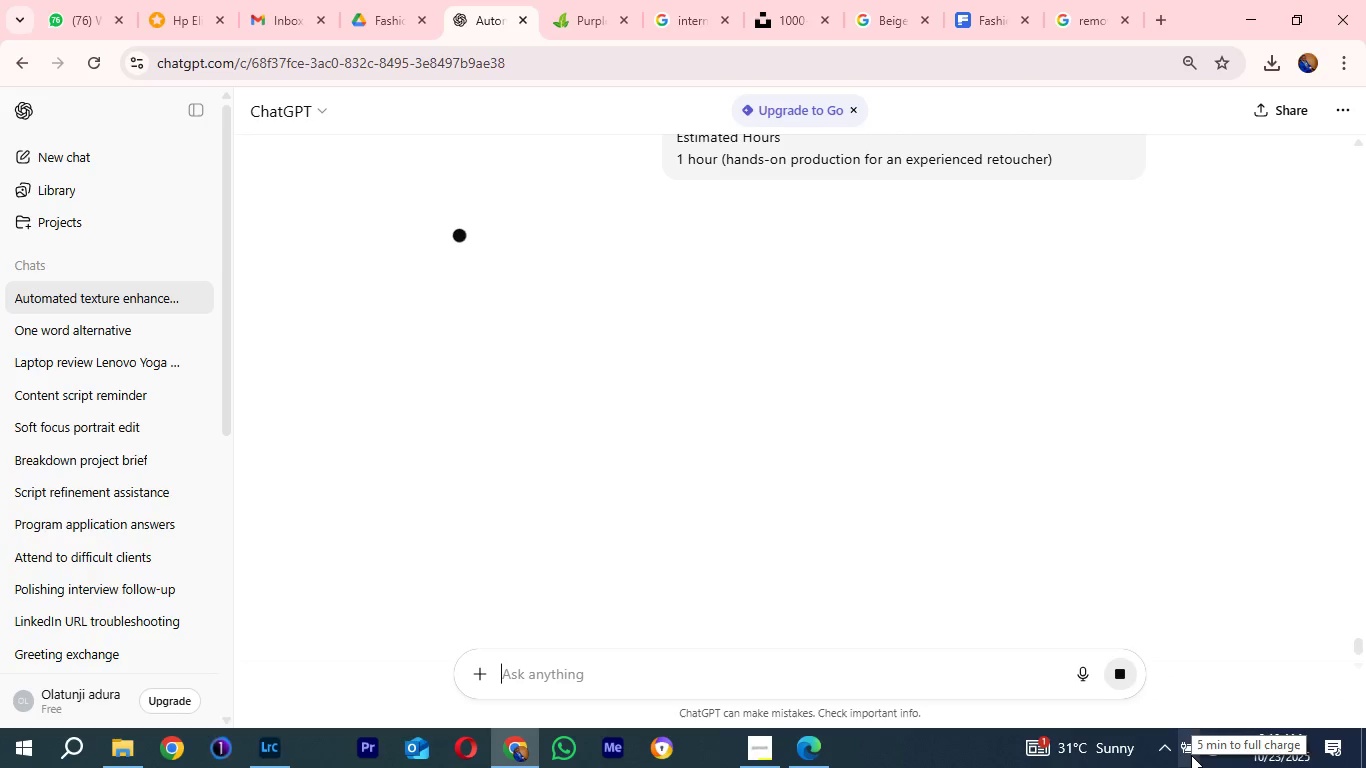 
scroll: coordinate [857, 444], scroll_direction: down, amount: 11.0
 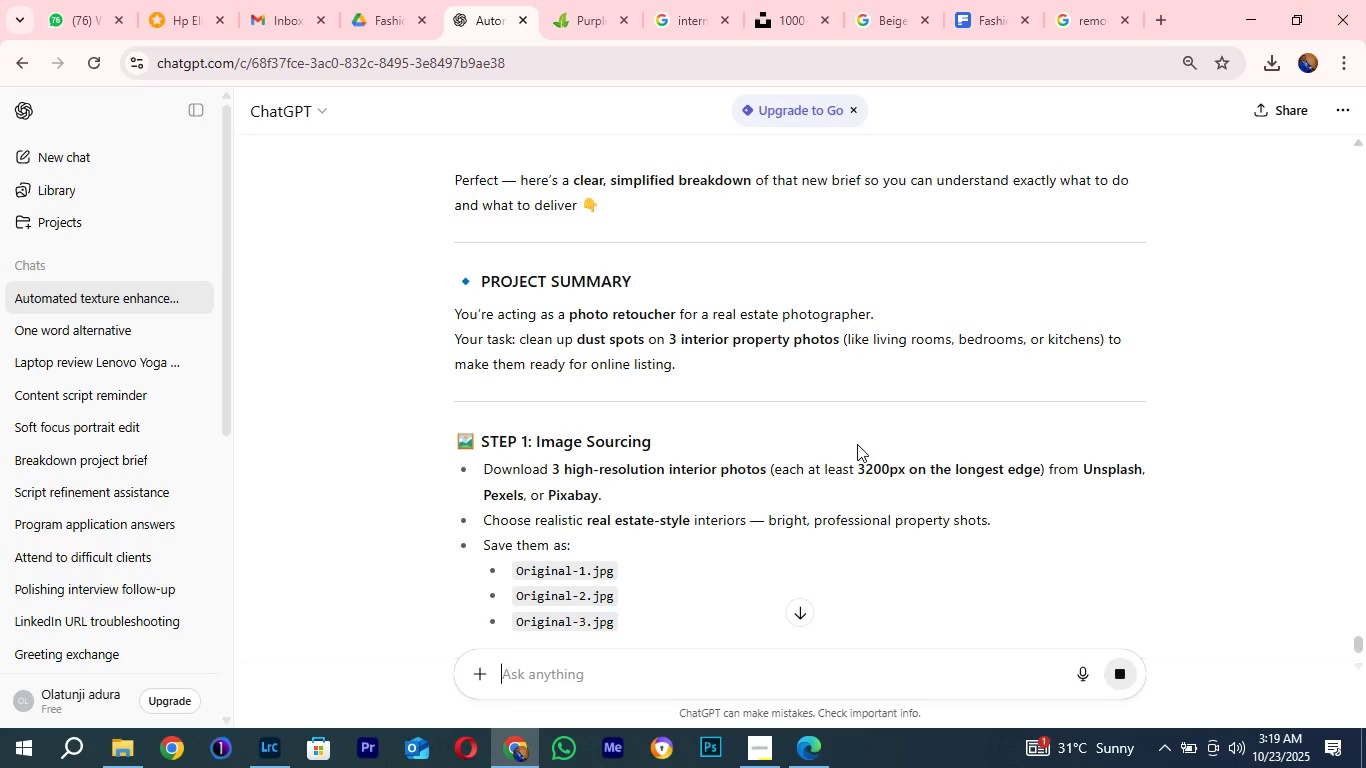 
wait(35.5)
 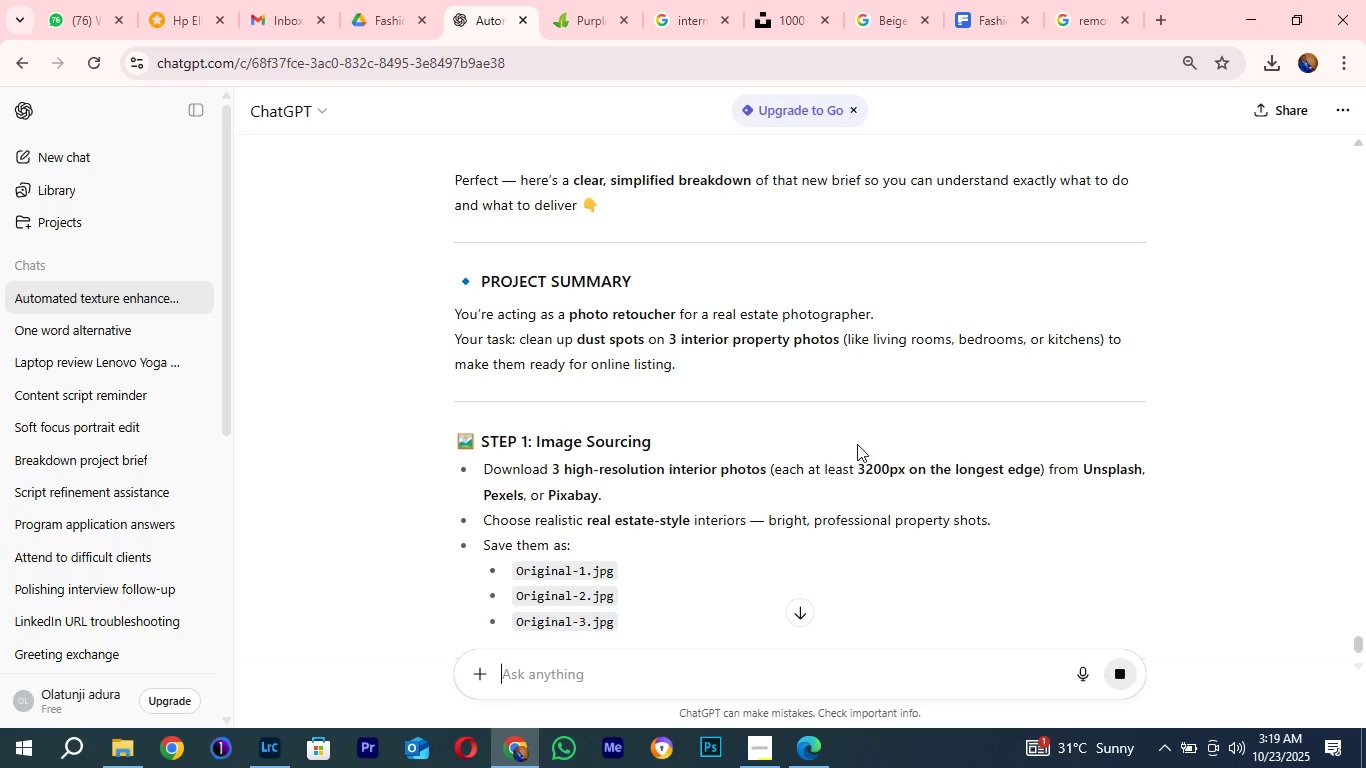 
scroll: coordinate [741, 435], scroll_direction: down, amount: 3.0
 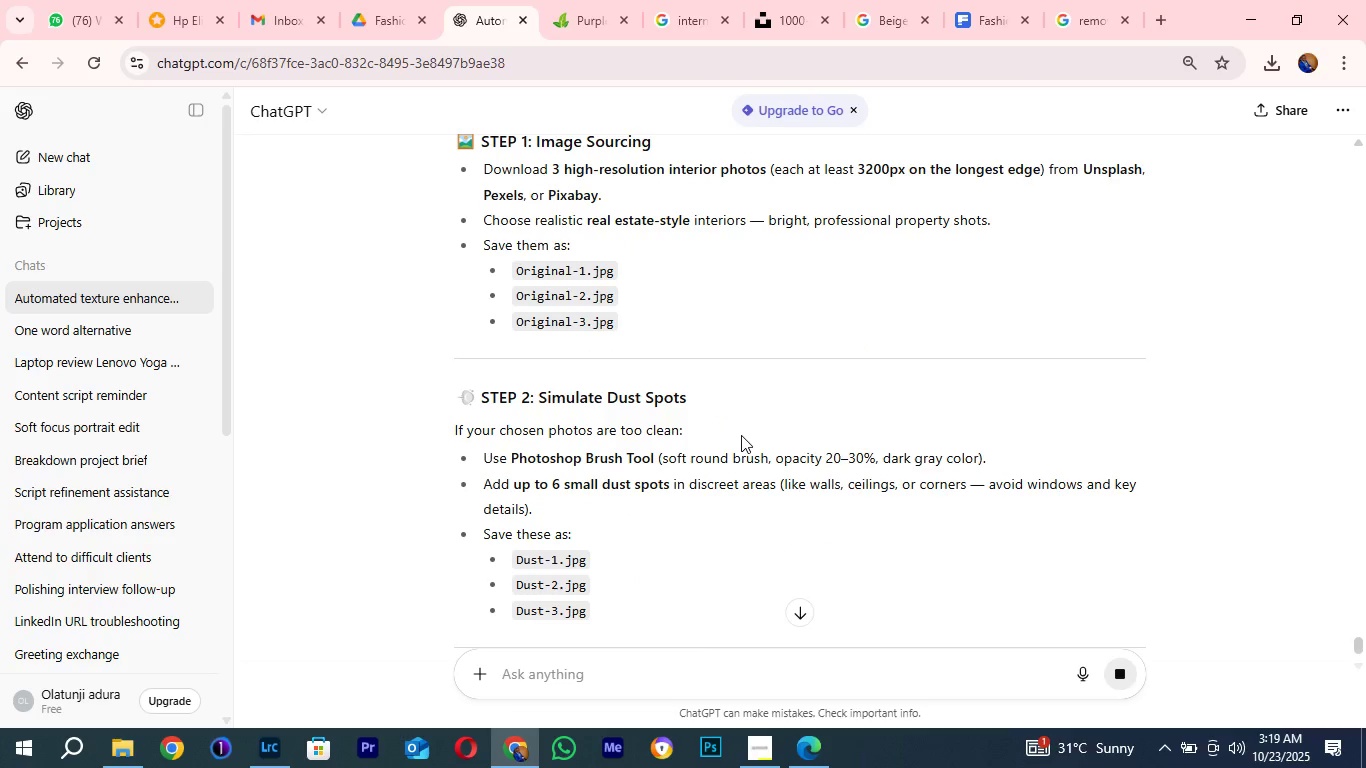 
scroll: coordinate [741, 435], scroll_direction: up, amount: 3.0
 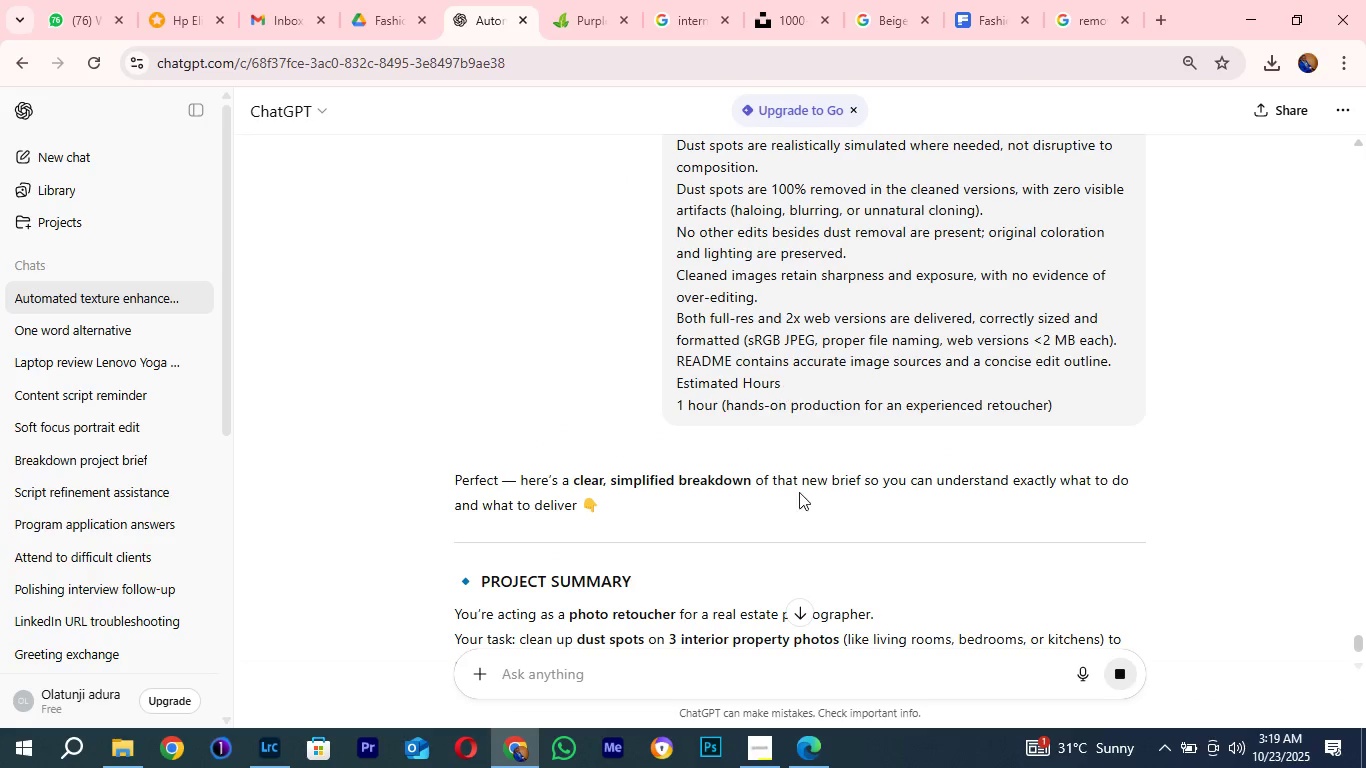 
scroll: coordinate [793, 505], scroll_direction: down, amount: 5.0
 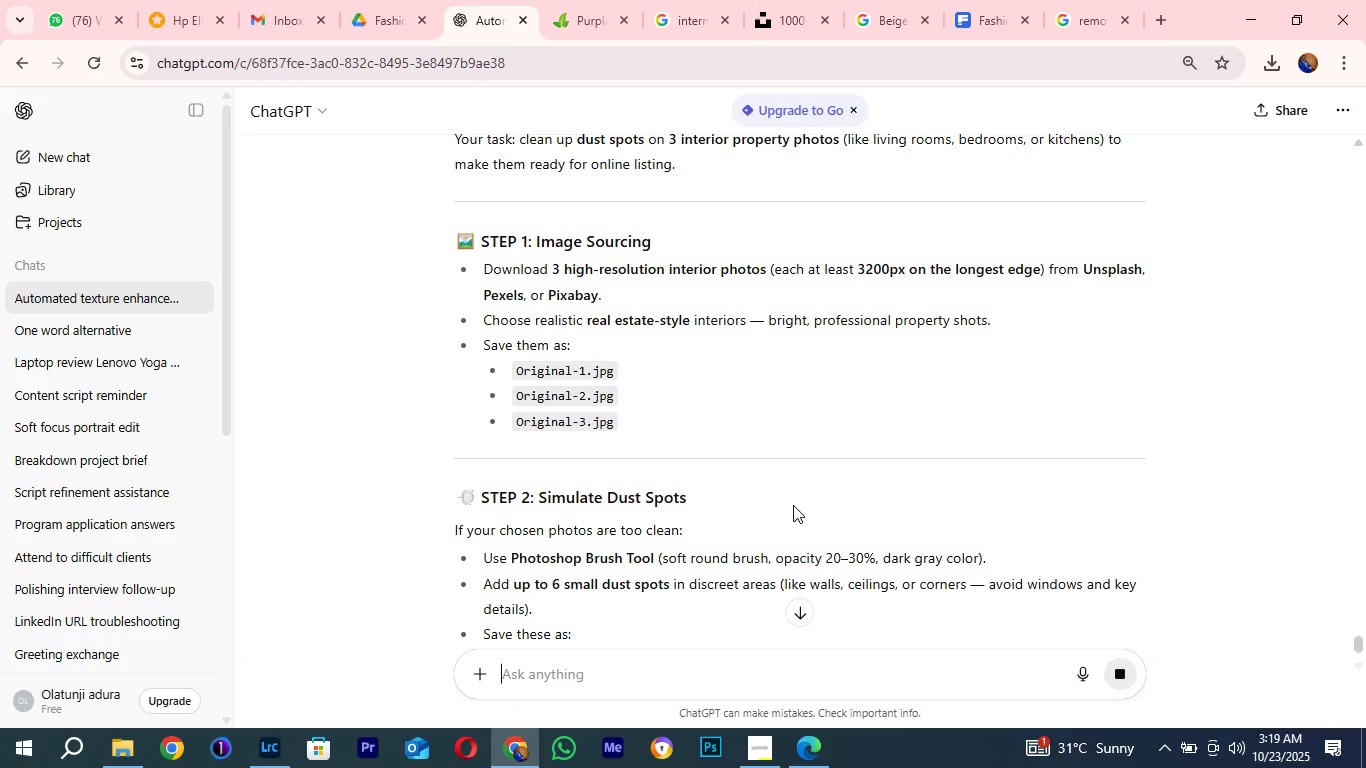 
scroll: coordinate [793, 505], scroll_direction: up, amount: 1.0
 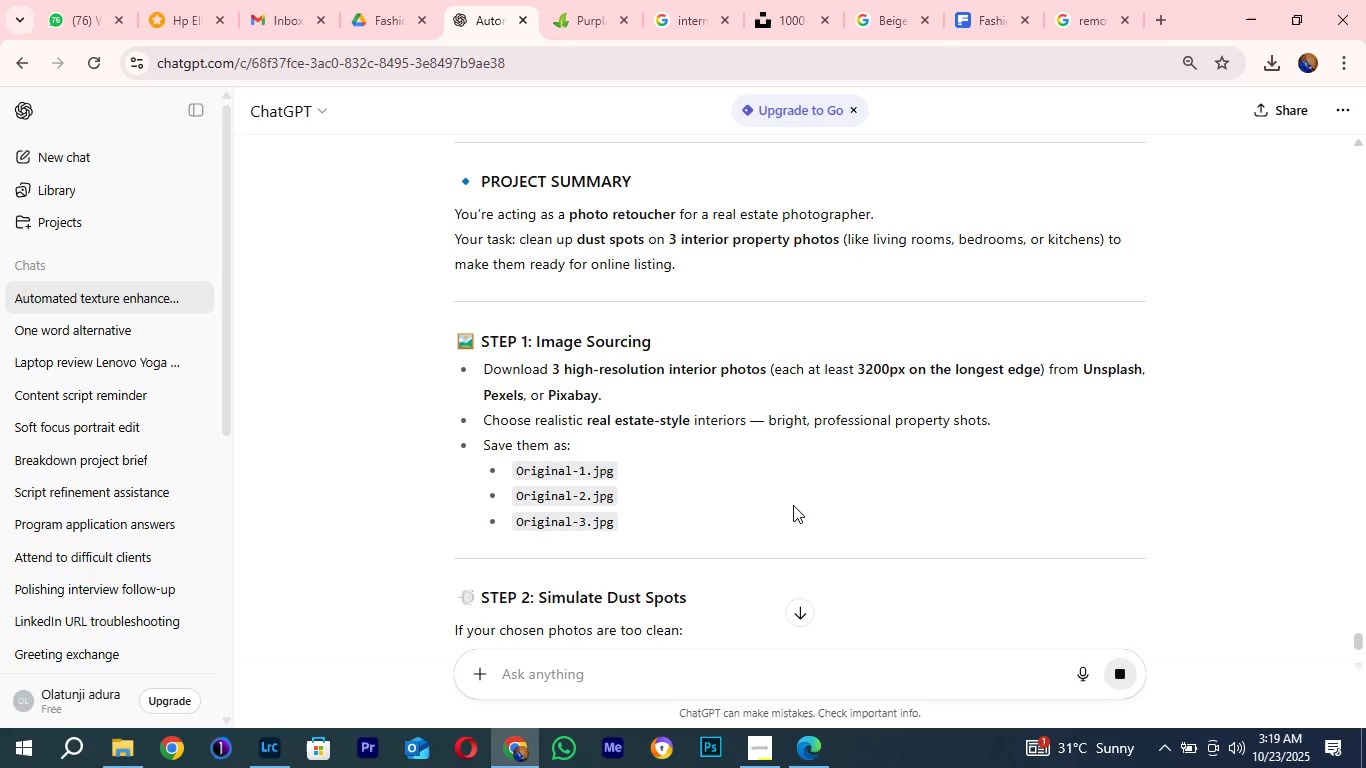 
wait(15.57)
 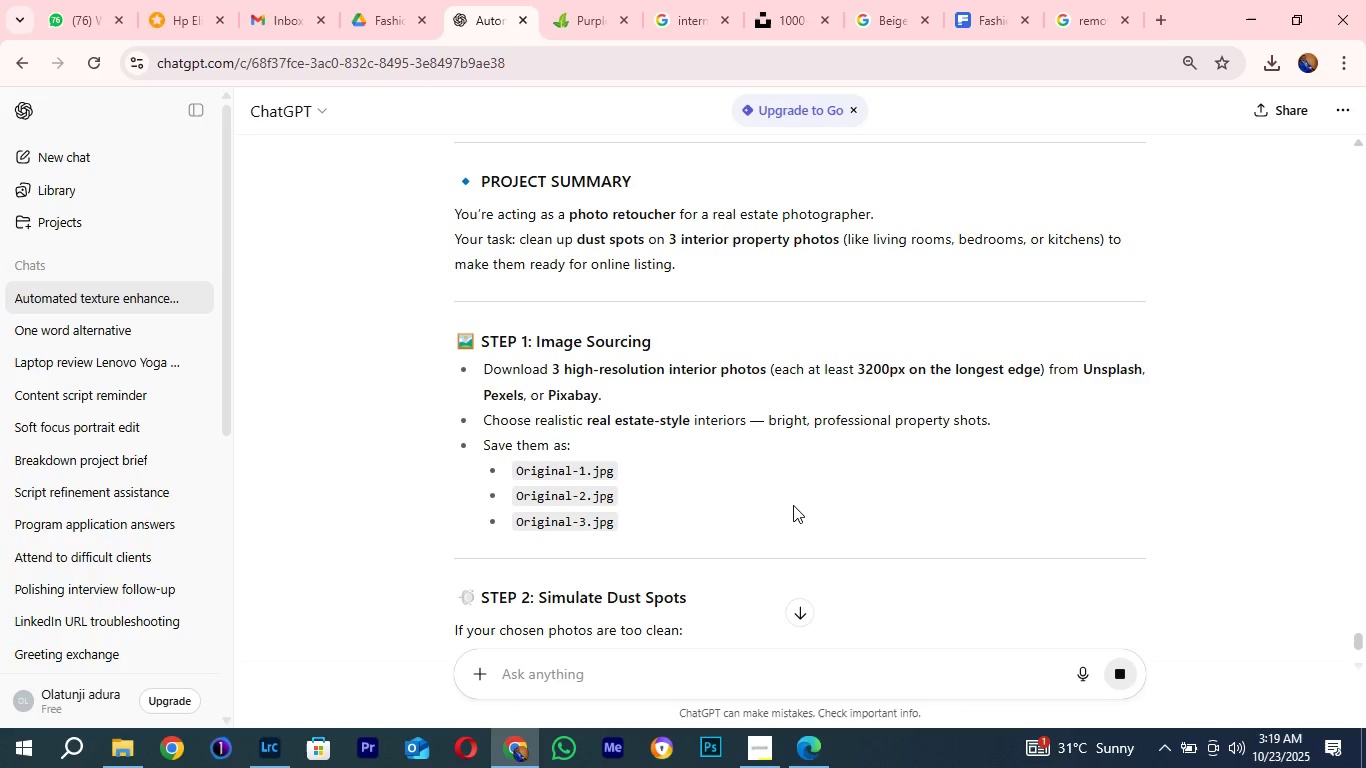 
scroll: coordinate [742, 455], scroll_direction: down, amount: 6.0
 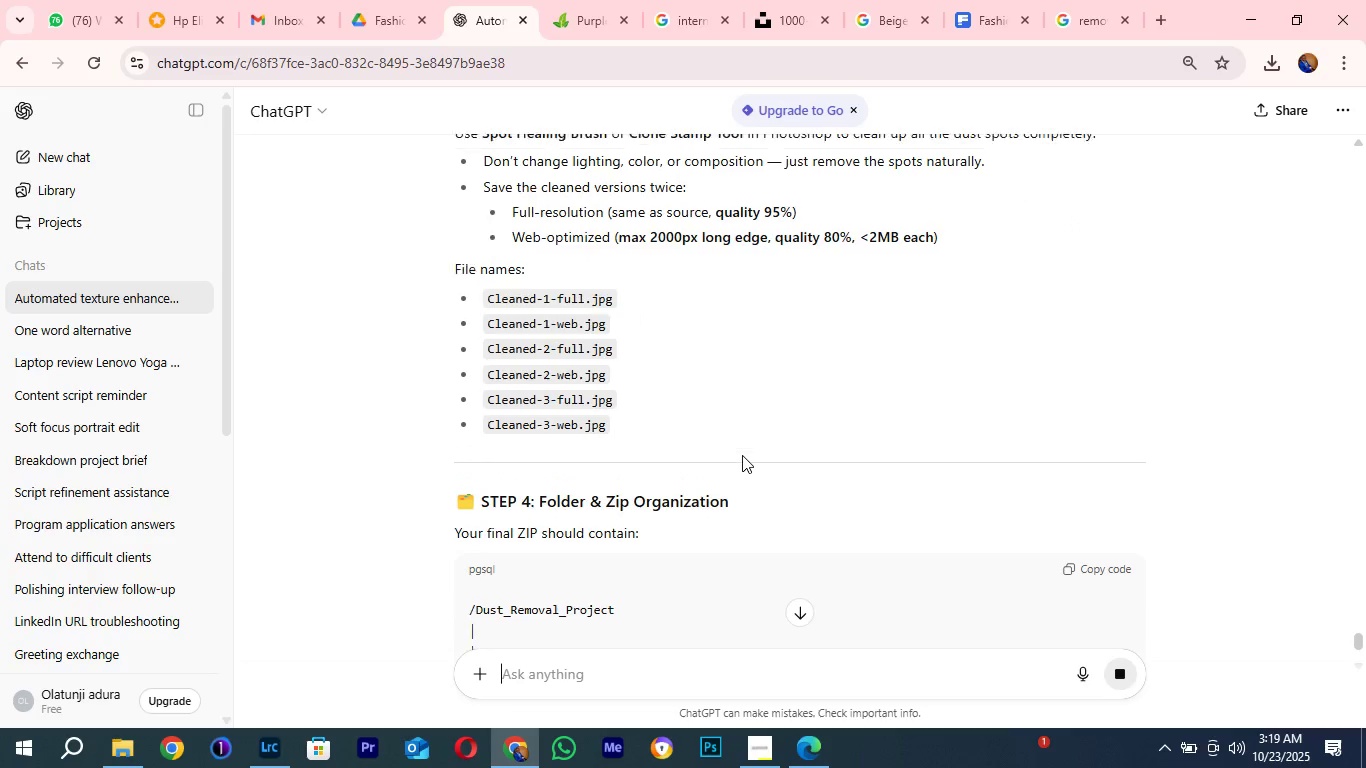 
scroll: coordinate [742, 455], scroll_direction: up, amount: 1.0
 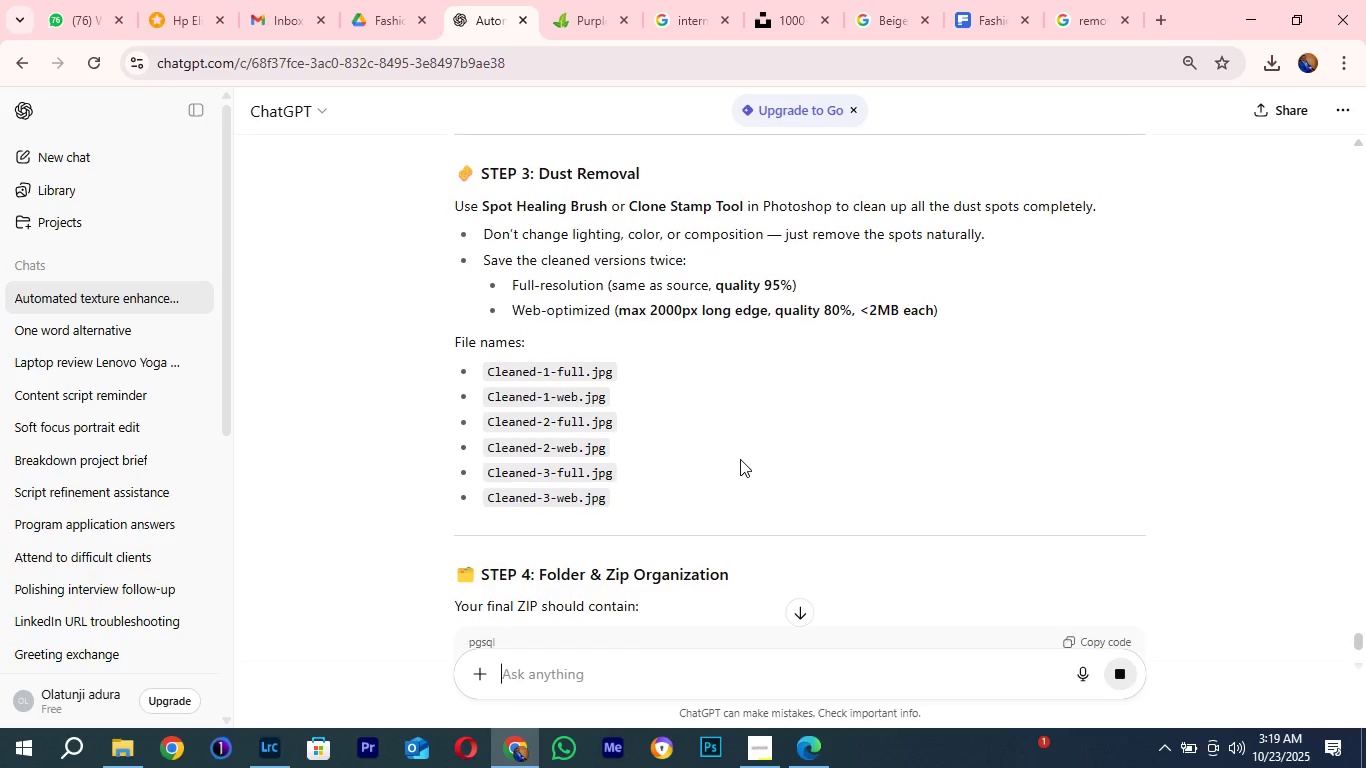 
scroll: coordinate [741, 485], scroll_direction: down, amount: 3.0
 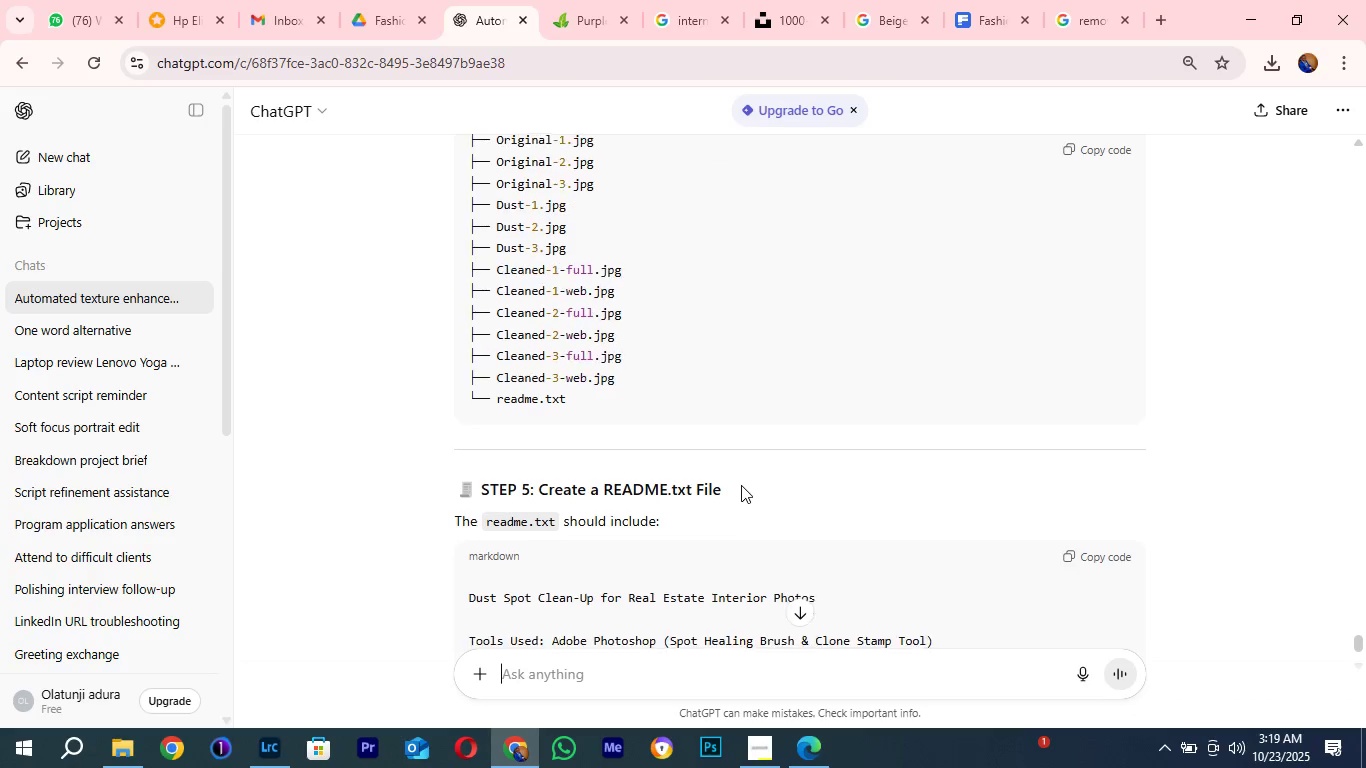 
scroll: coordinate [734, 439], scroll_direction: up, amount: 14.0
 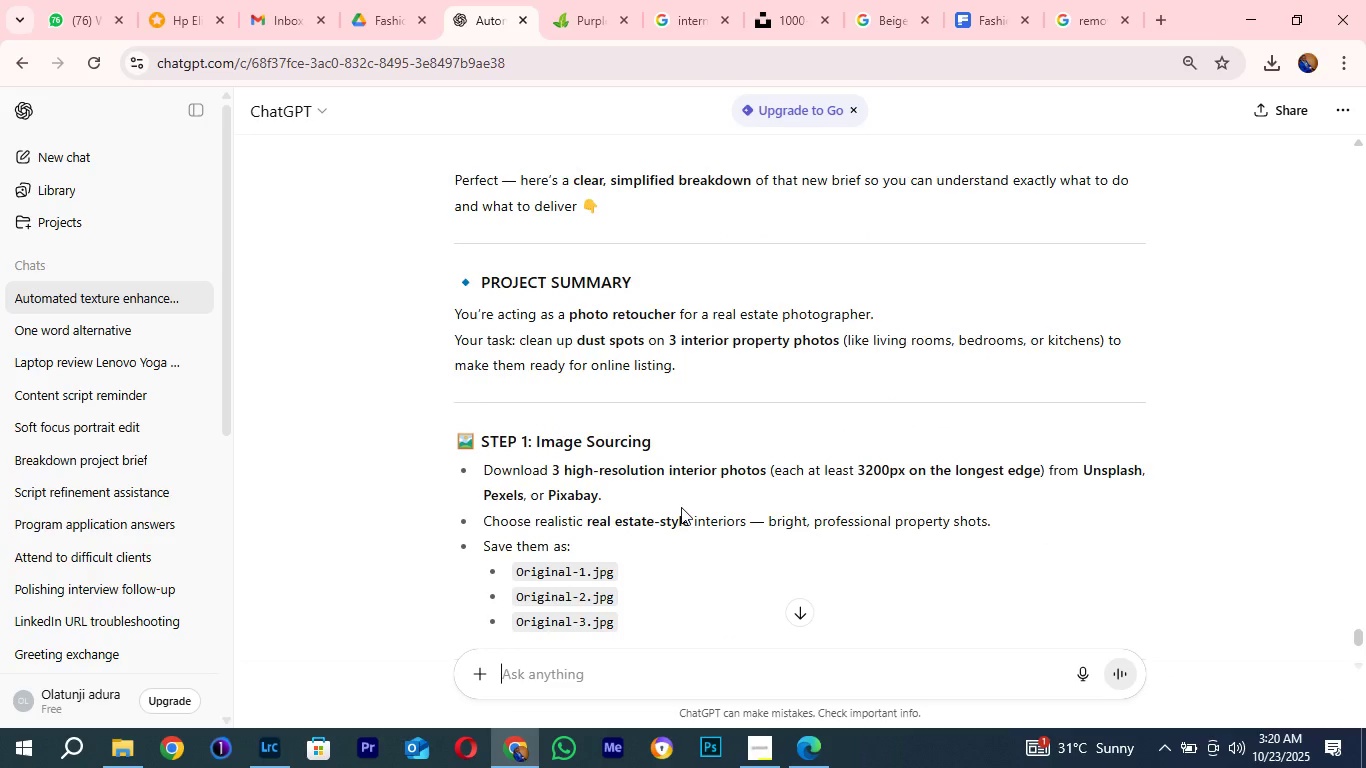 
scroll: coordinate [709, 487], scroll_direction: down, amount: 3.0
 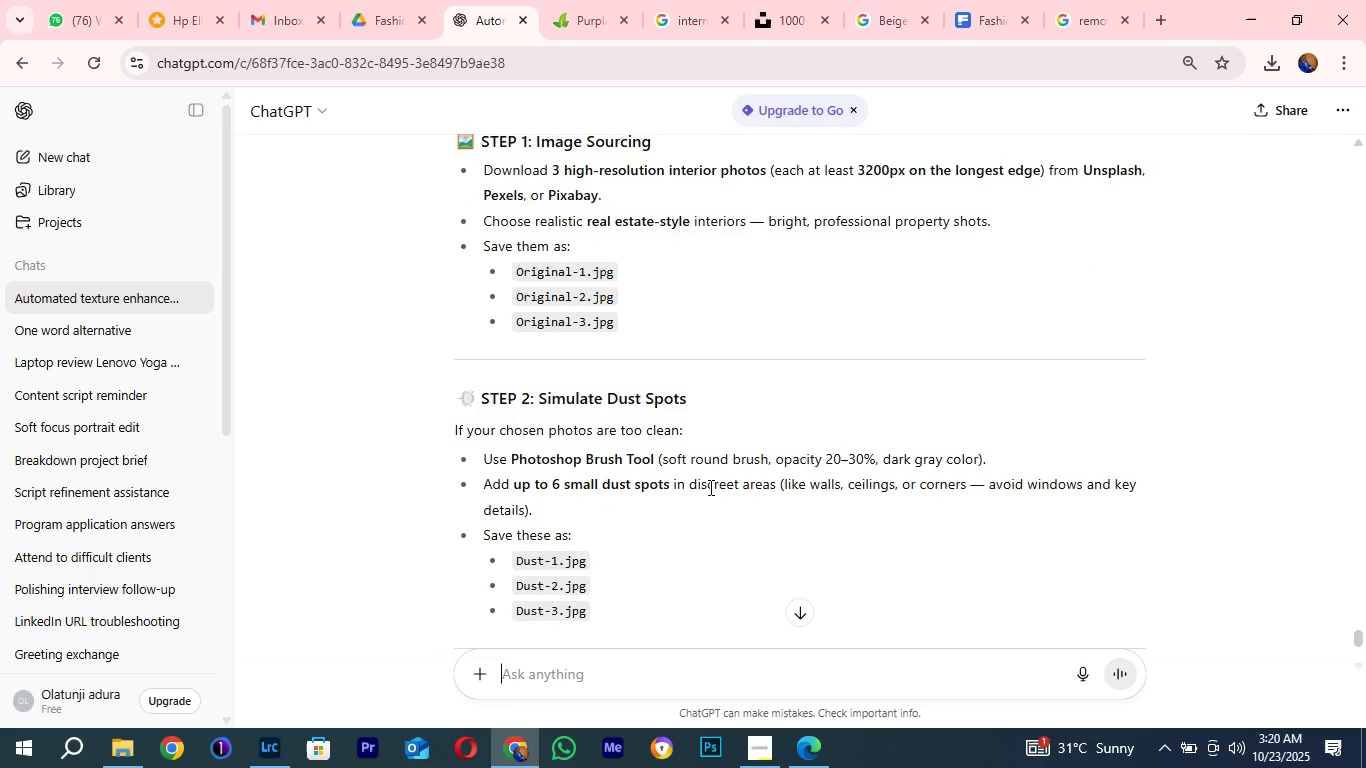 
scroll: coordinate [824, 481], scroll_direction: up, amount: 3.0
 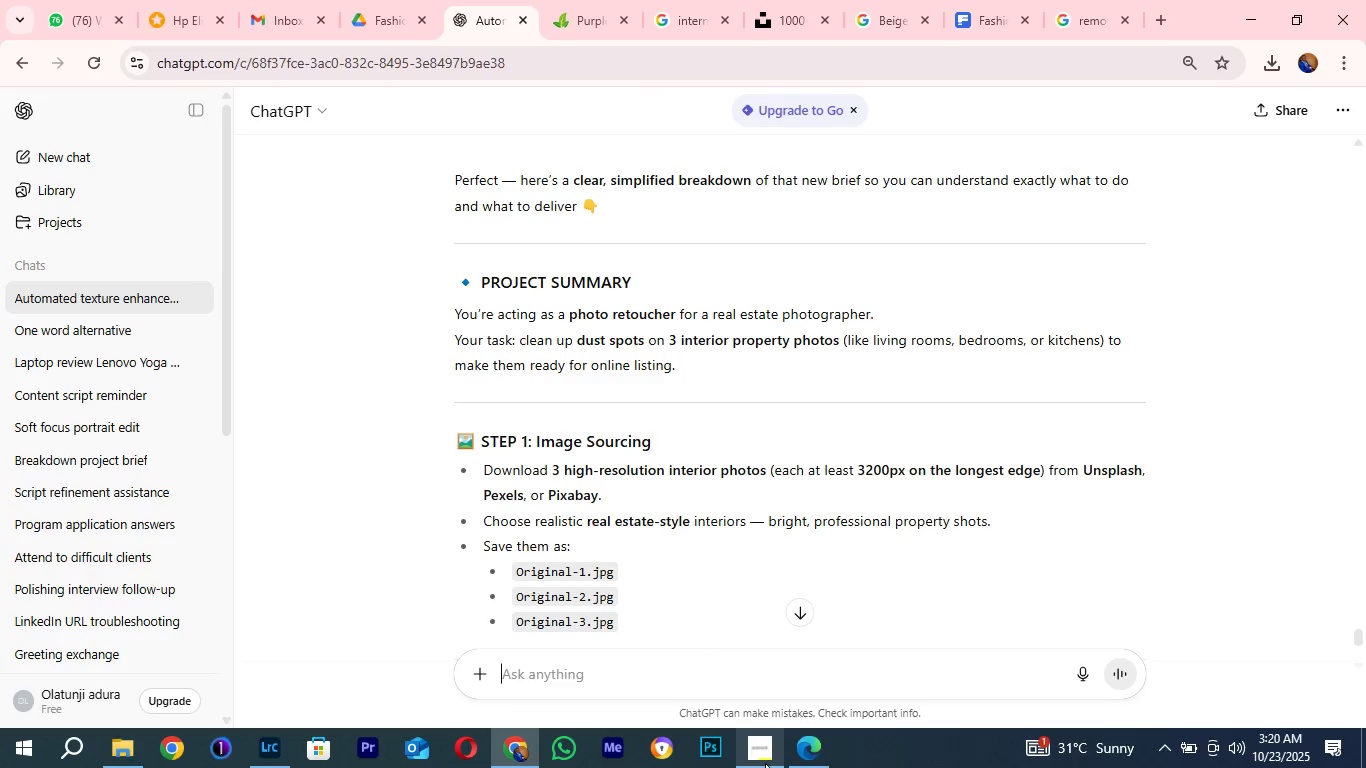 
left_click([765, 763])